 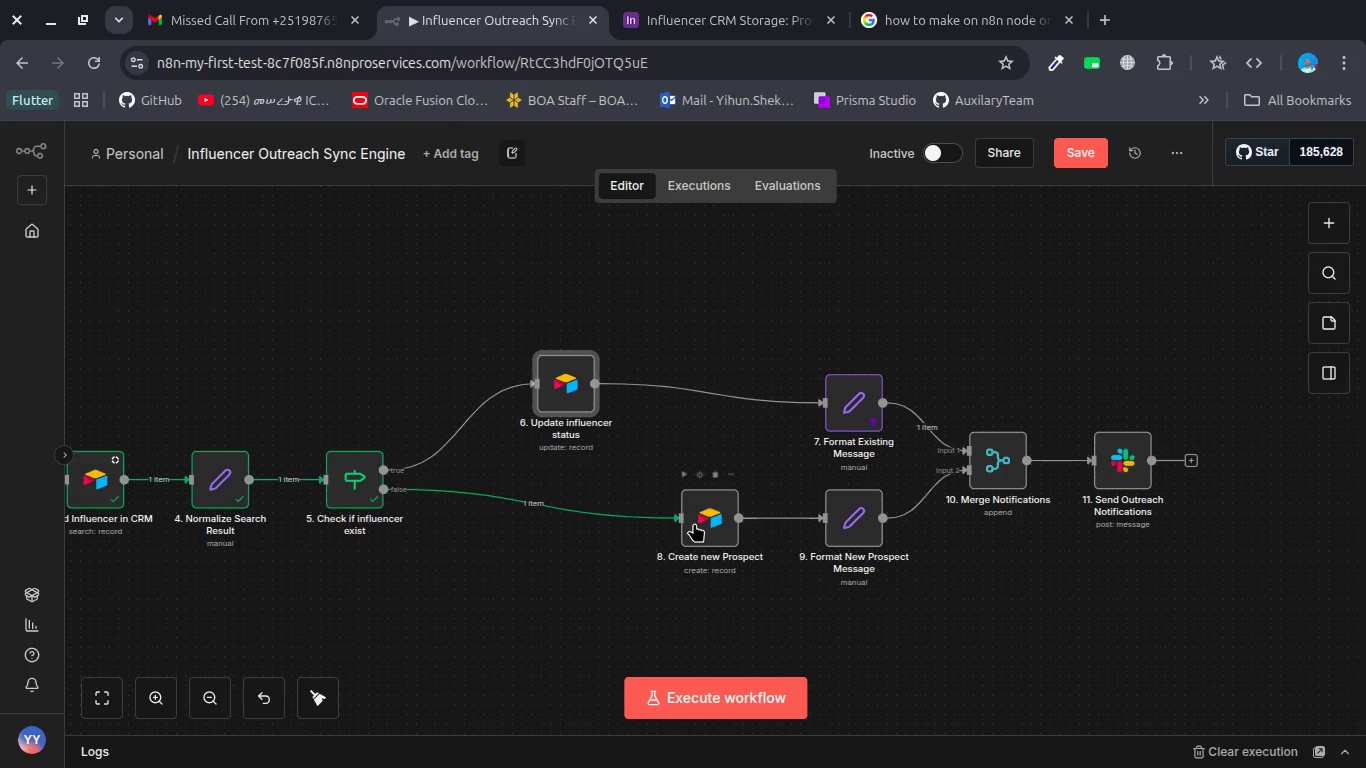 
left_click_drag(start_coordinate=[695, 524], to_coordinate=[548, 560])
 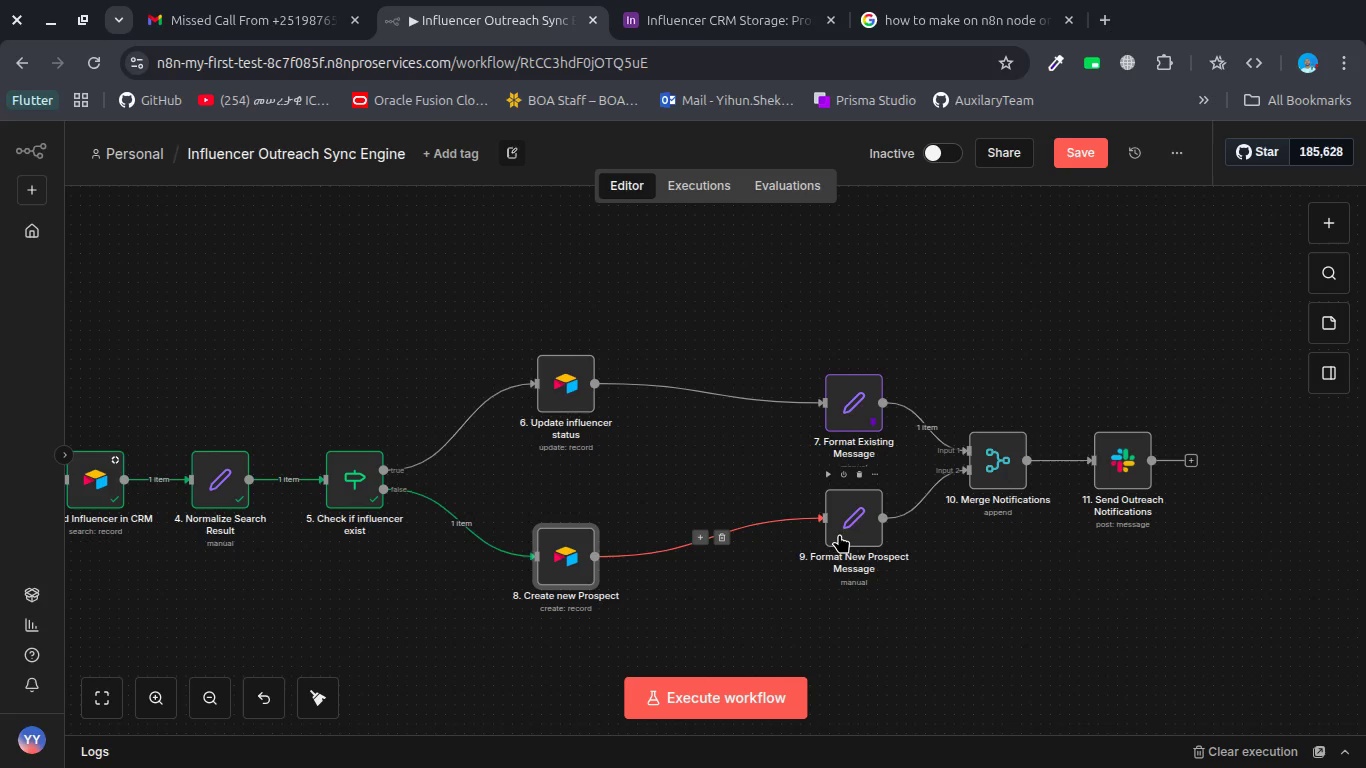 
left_click_drag(start_coordinate=[839, 534], to_coordinate=[694, 574])
 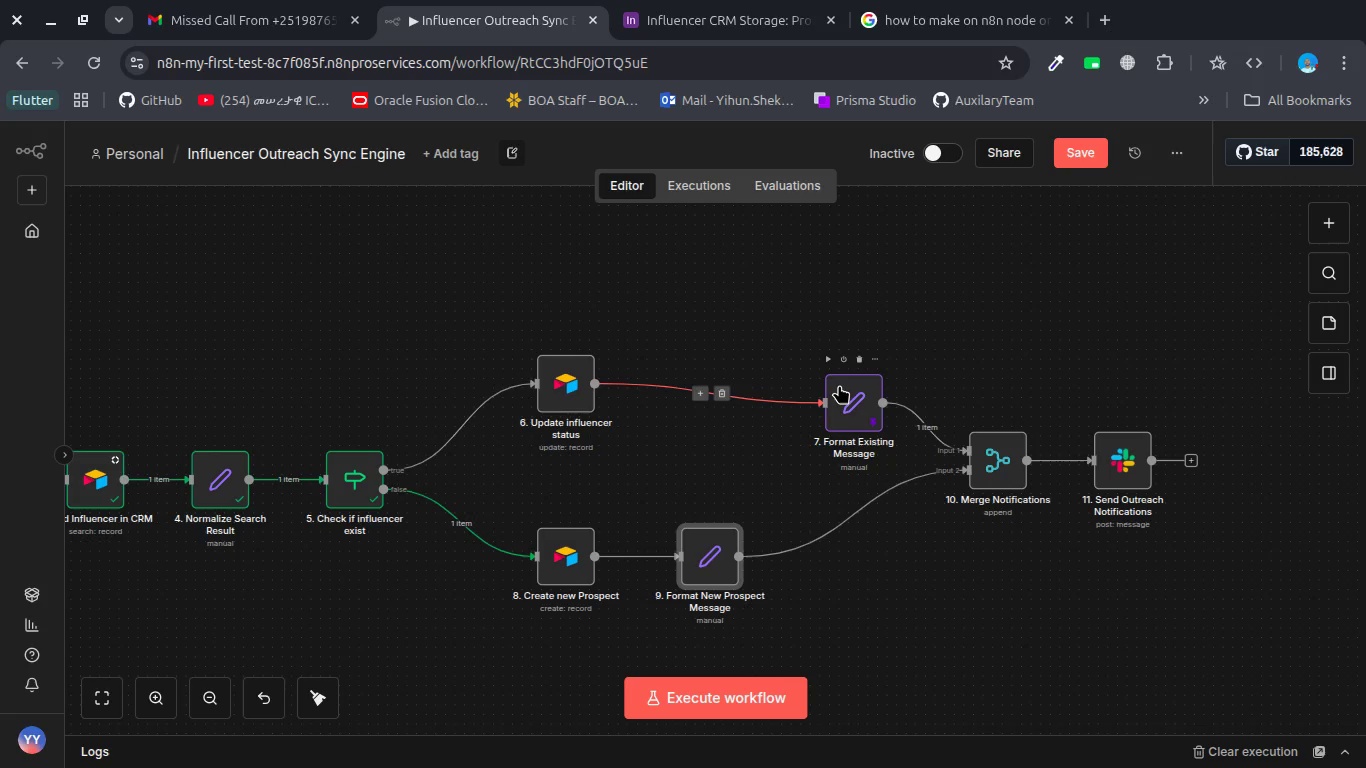 
left_click_drag(start_coordinate=[839, 385], to_coordinate=[679, 362])
 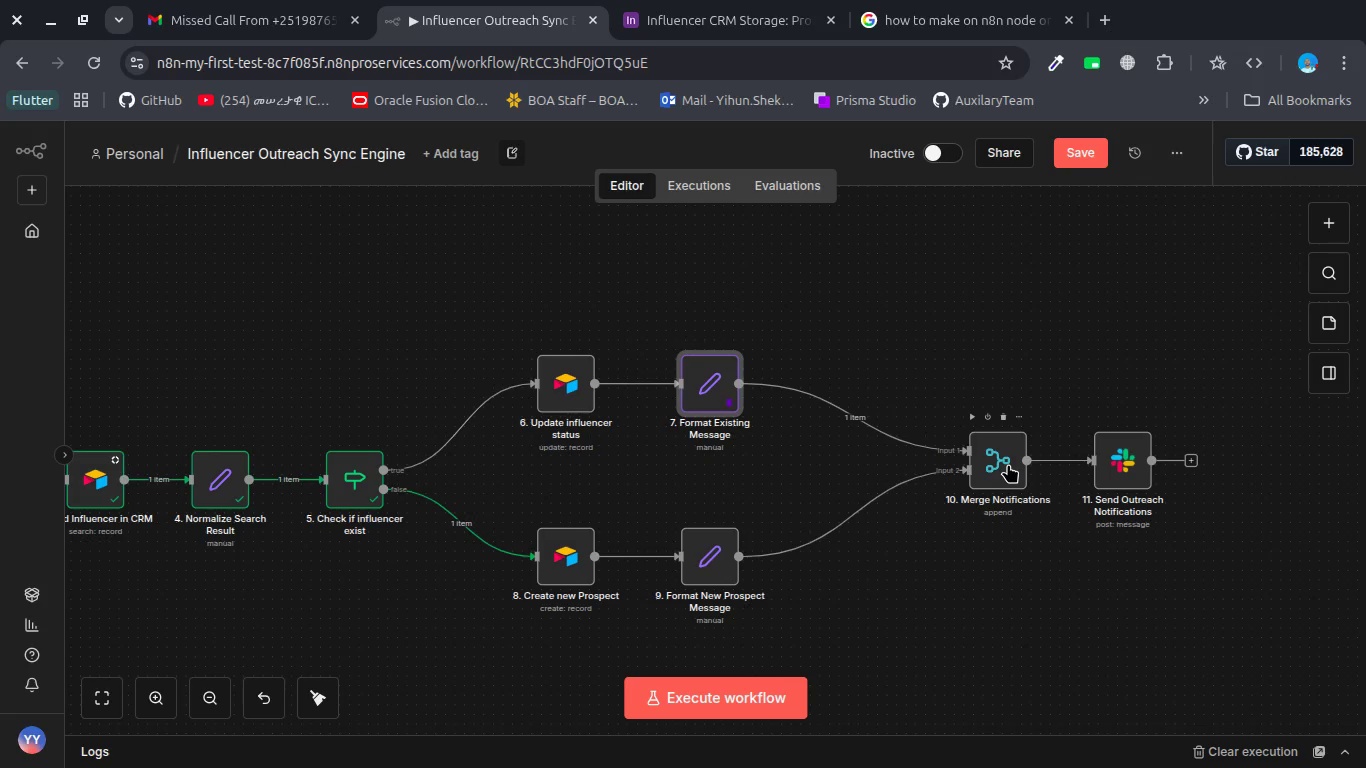 
left_click_drag(start_coordinate=[1008, 464], to_coordinate=[914, 480])
 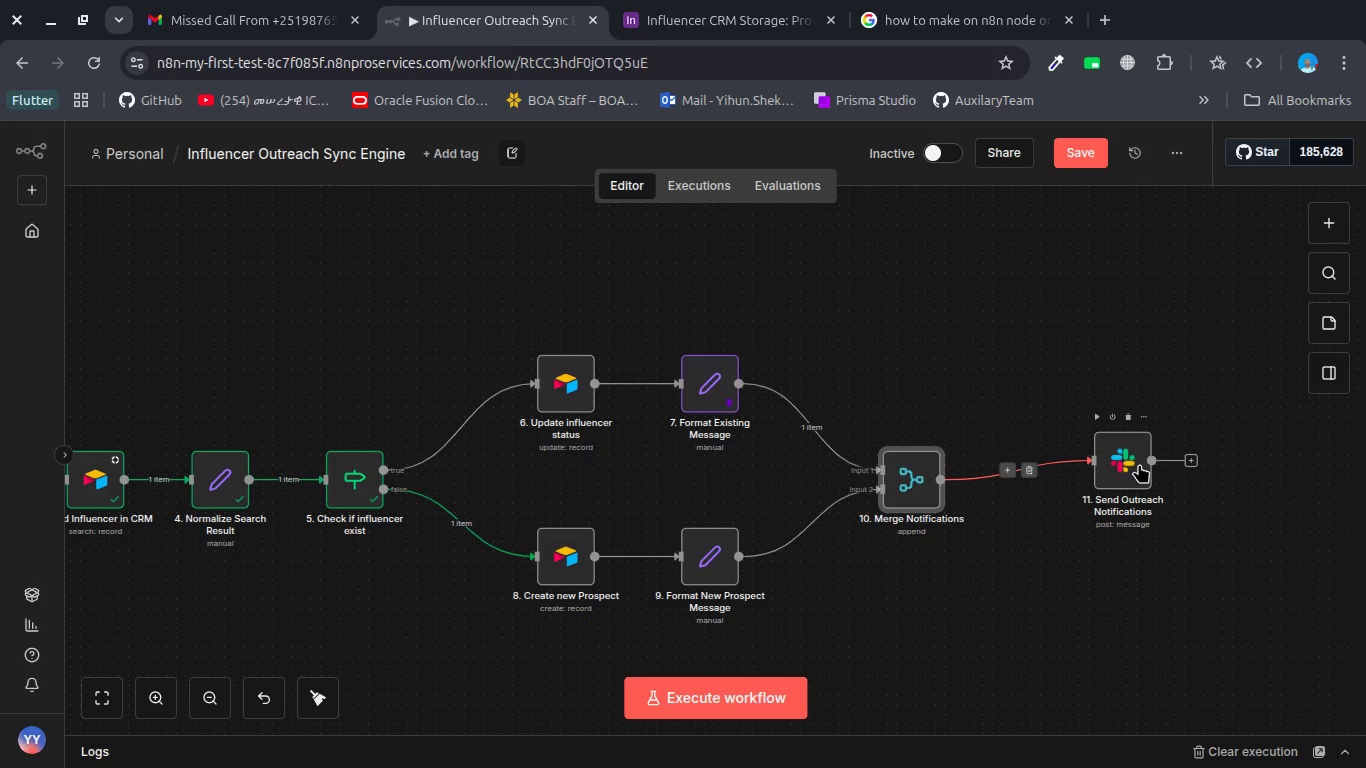 
left_click_drag(start_coordinate=[1139, 464], to_coordinate=[1084, 483])
 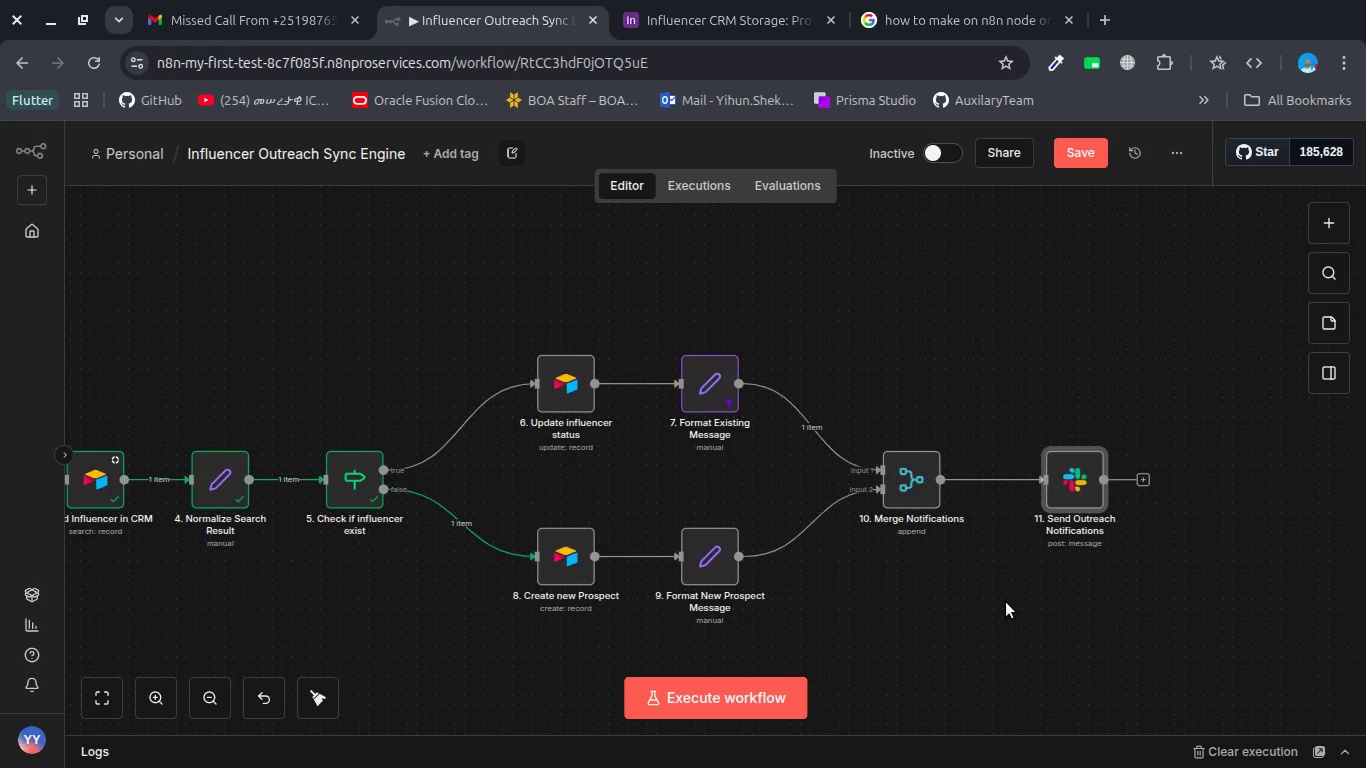 
scroll: coordinate [1006, 602], scroll_direction: up, amount: 10.0
 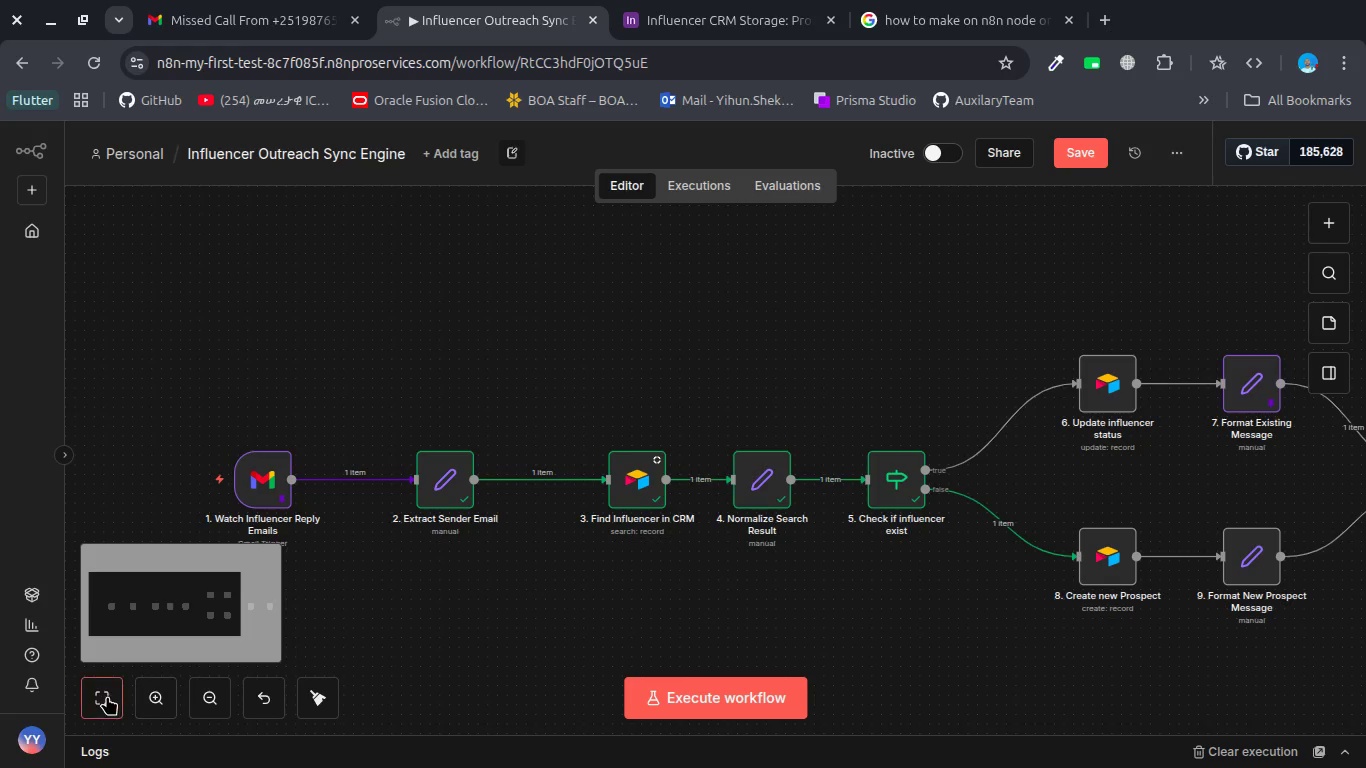 
left_click([107, 696])
 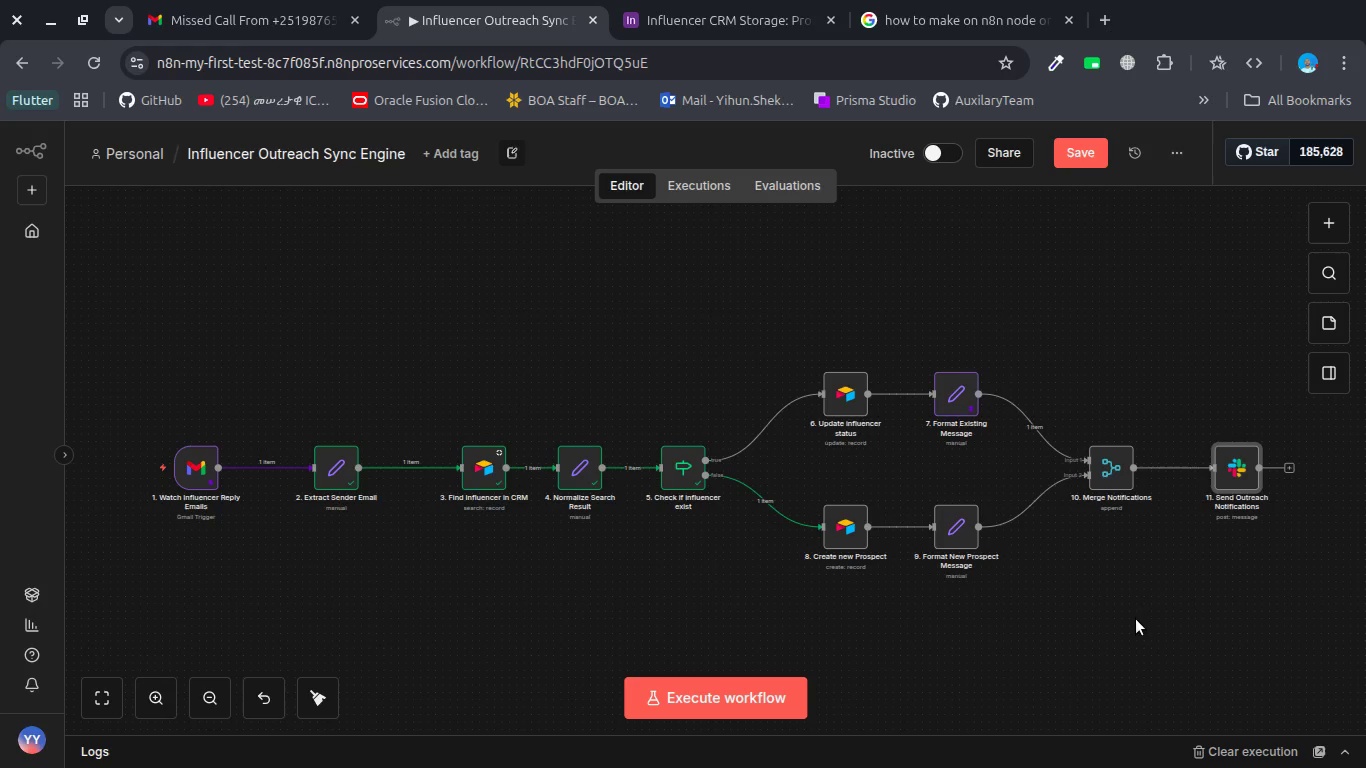 
left_click([1079, 155])
 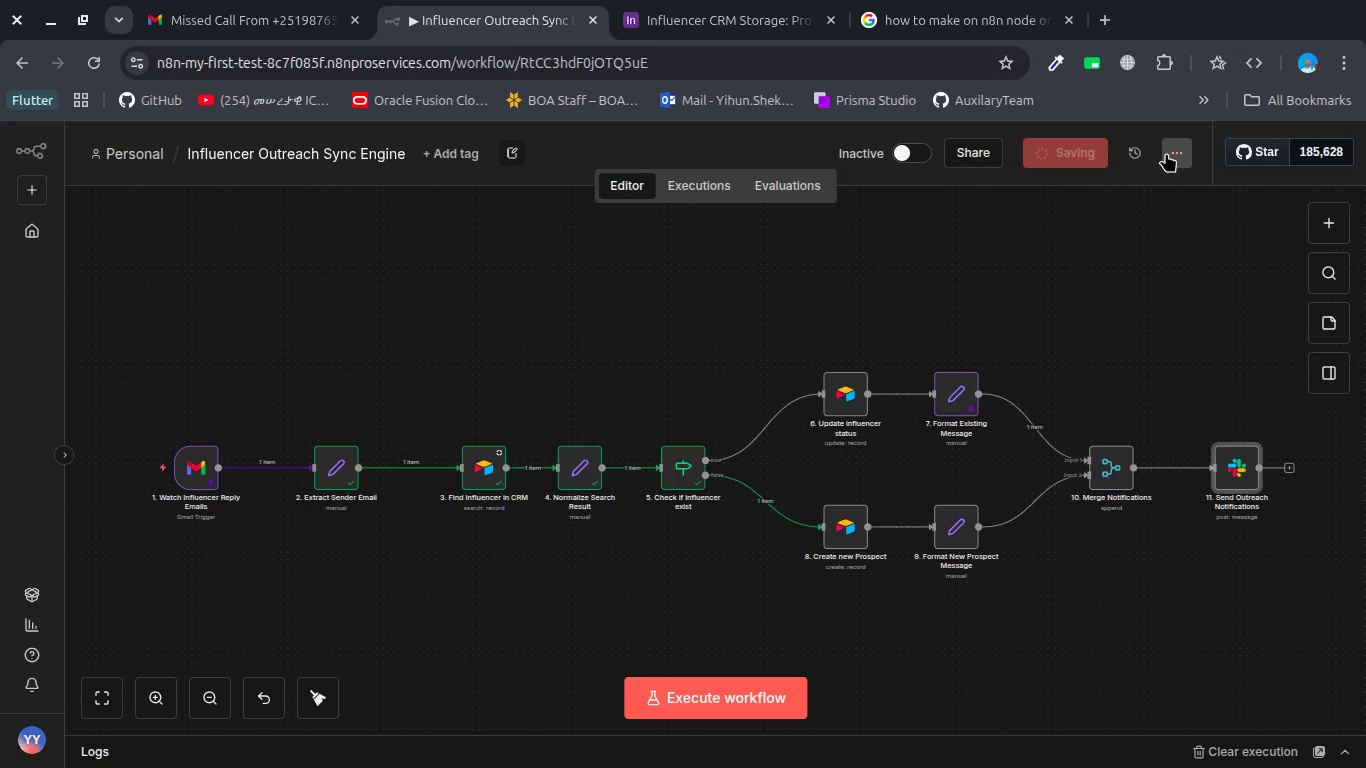 
left_click([1166, 153])
 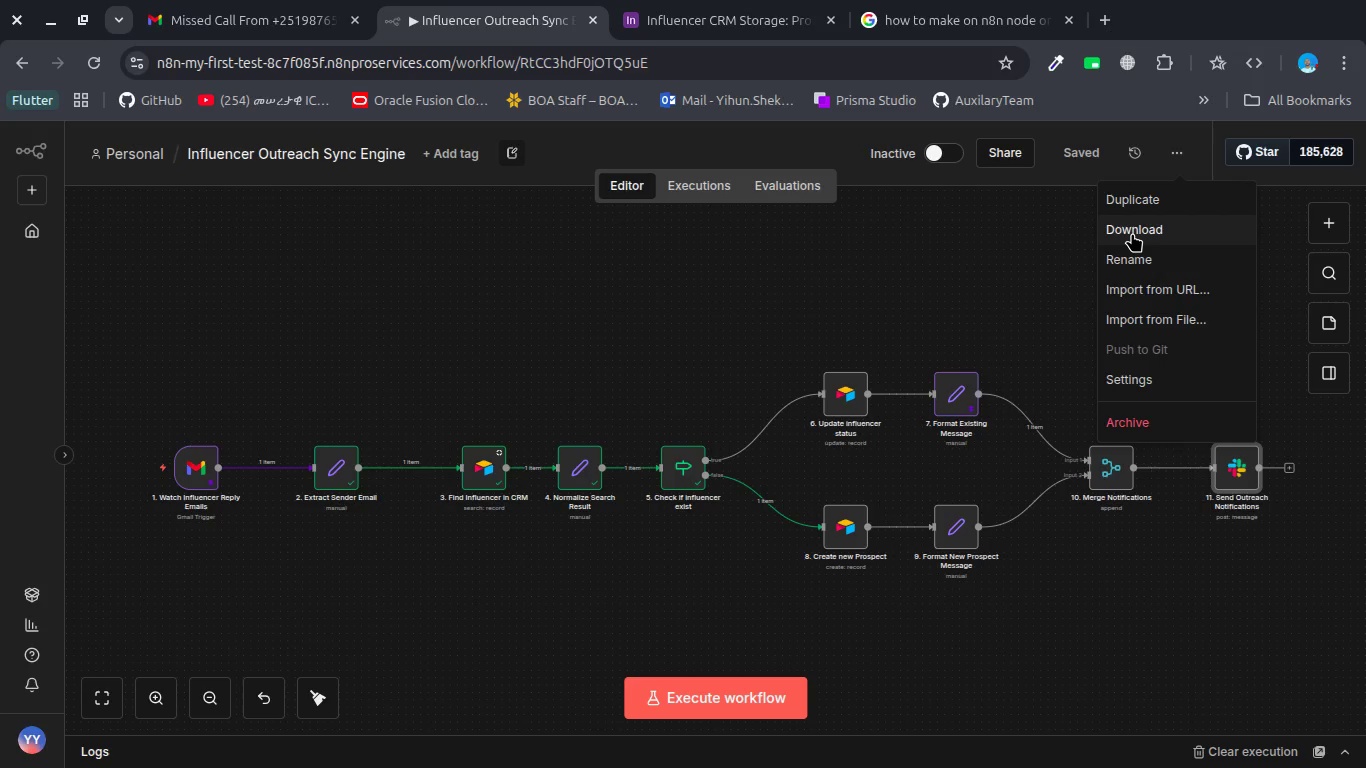 
left_click([1132, 233])
 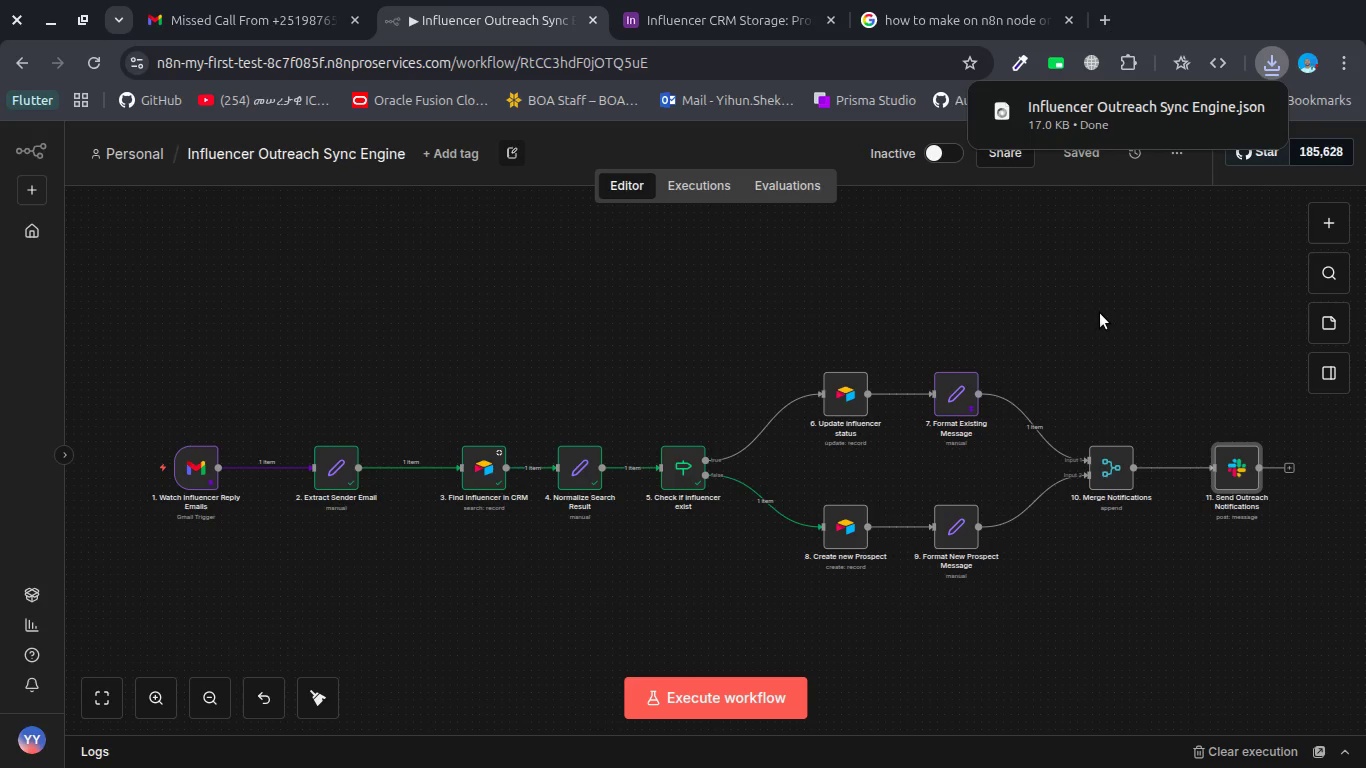 
key(Alt+AltLeft)
 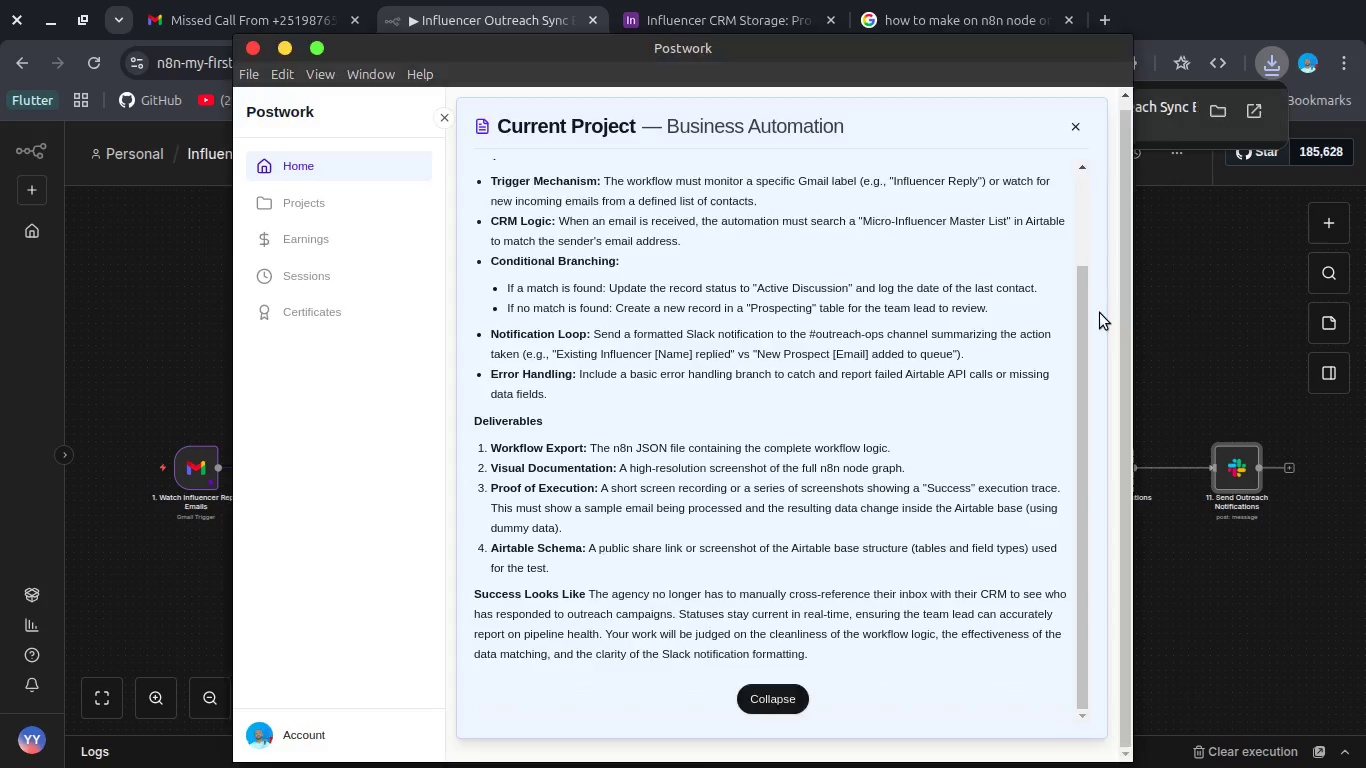 
key(Alt+Tab)